 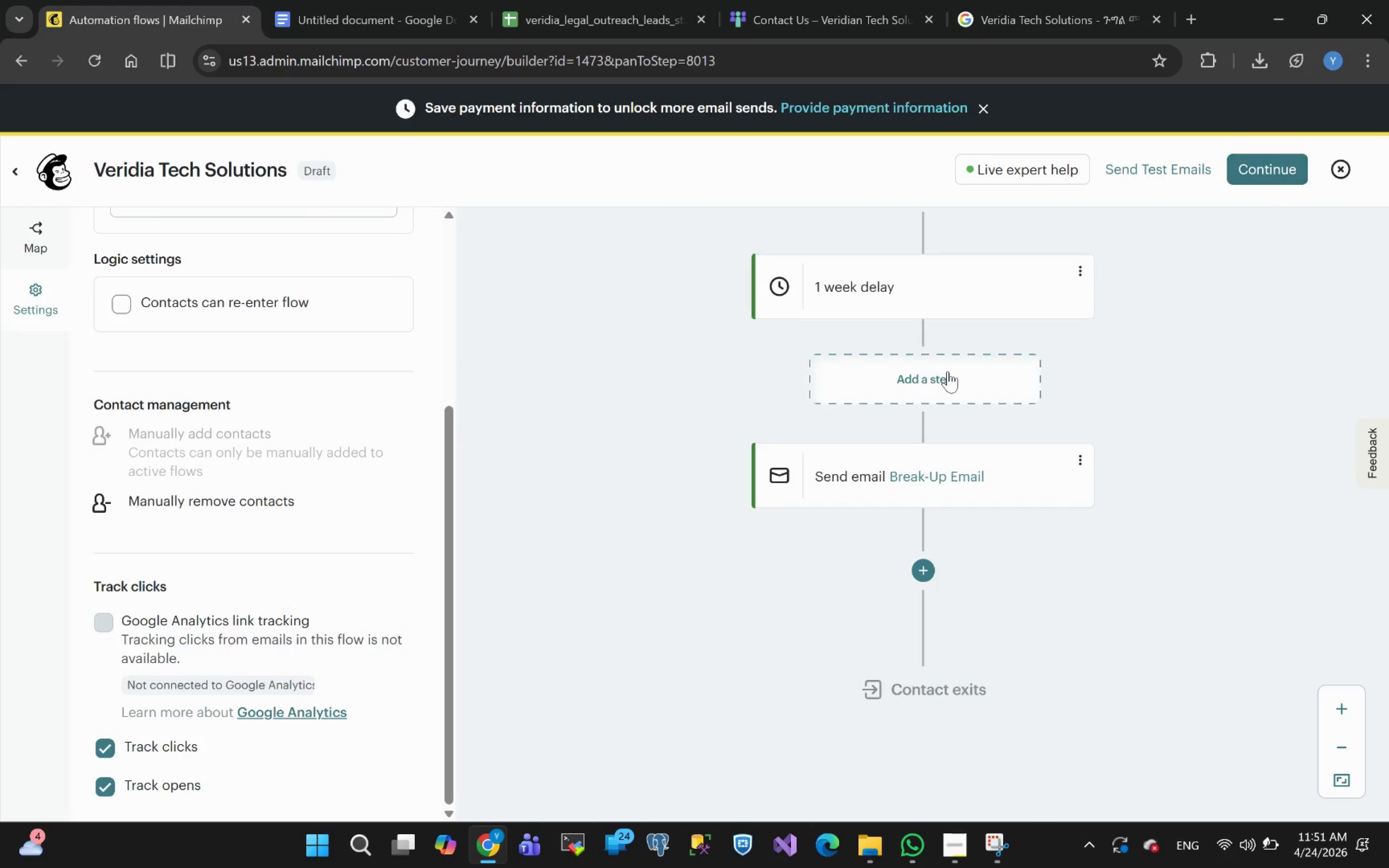 
left_click([1267, 170])
 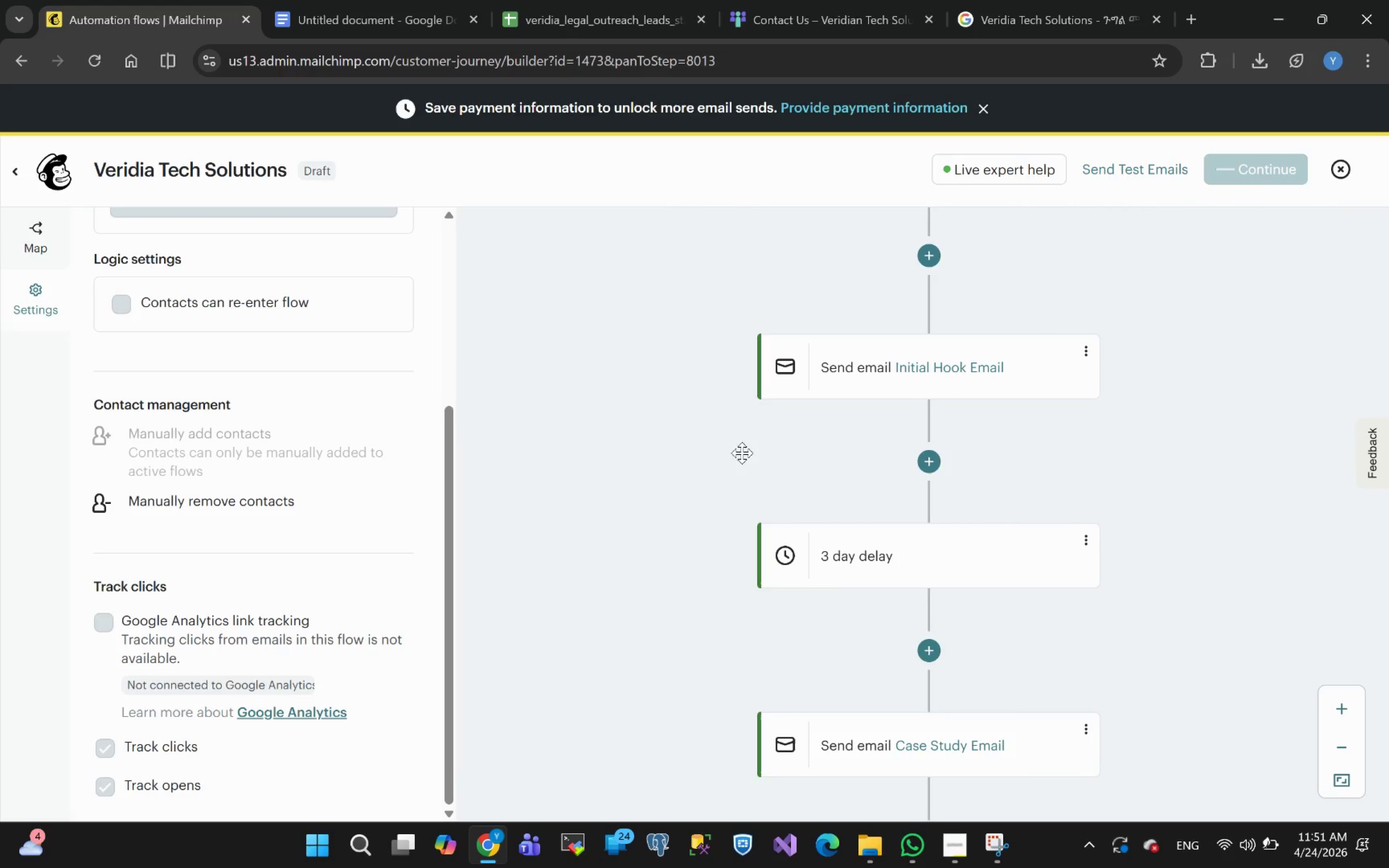 
mouse_move([905, 482])
 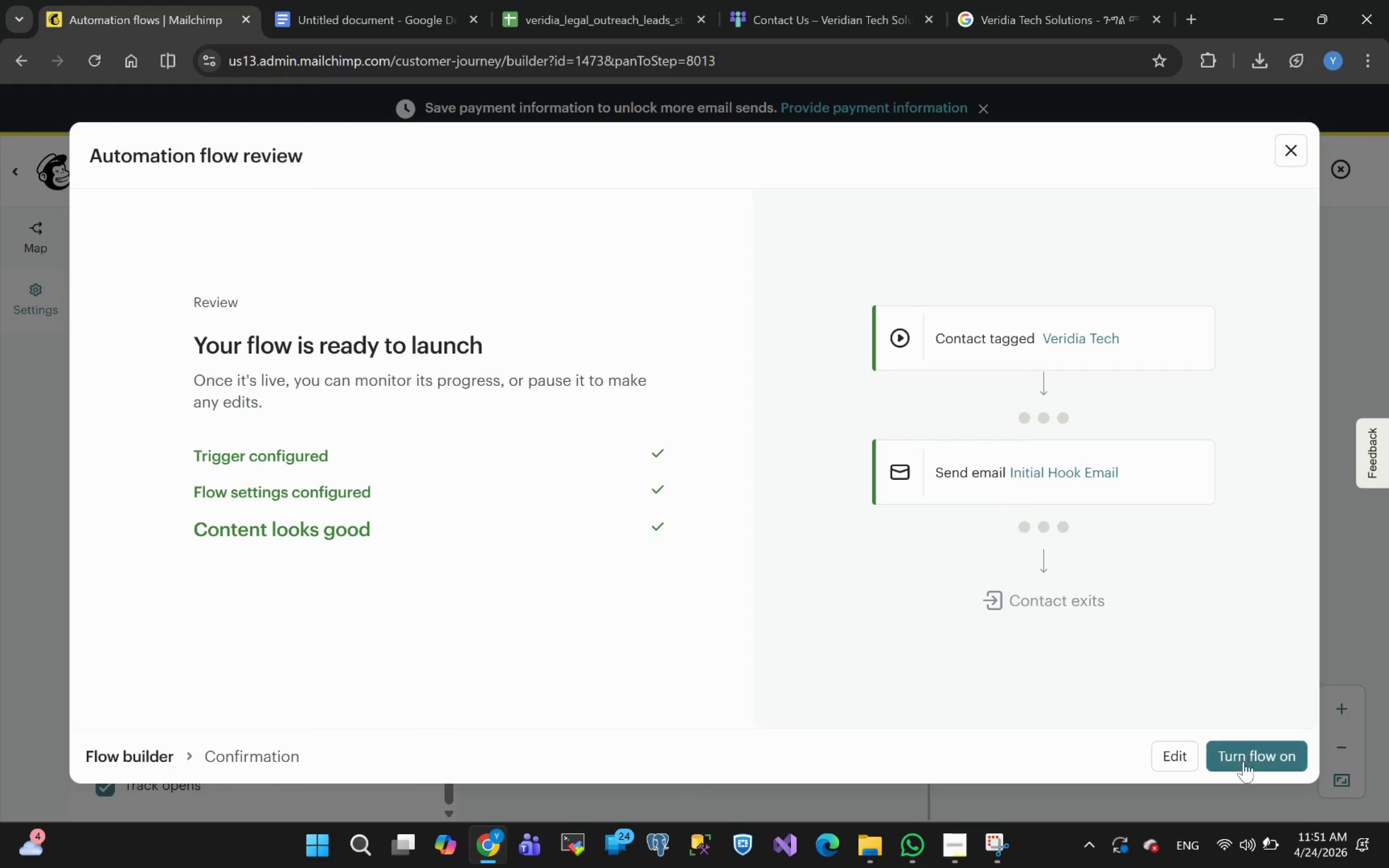 
left_click([1240, 768])
 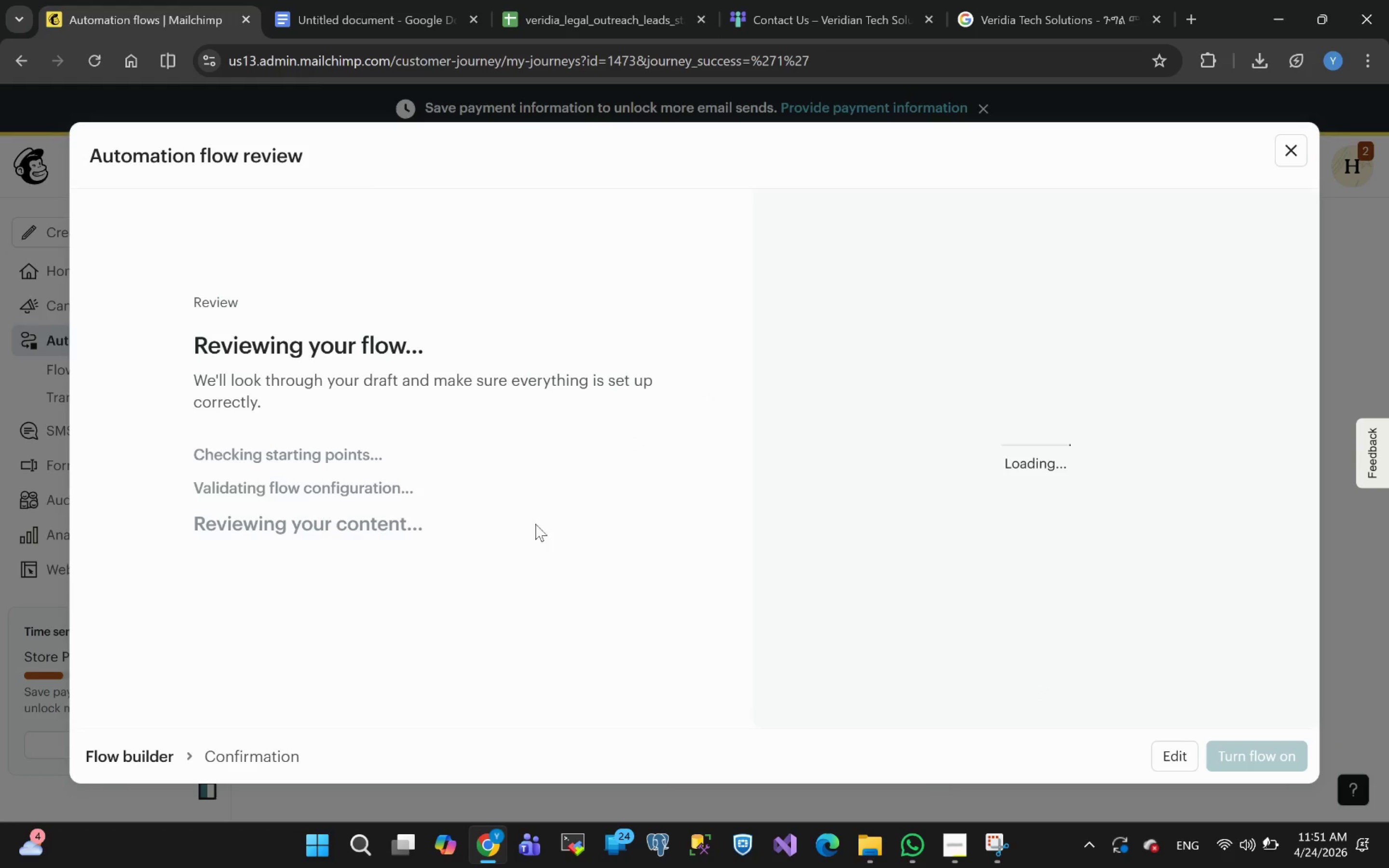 
wait(5.36)
 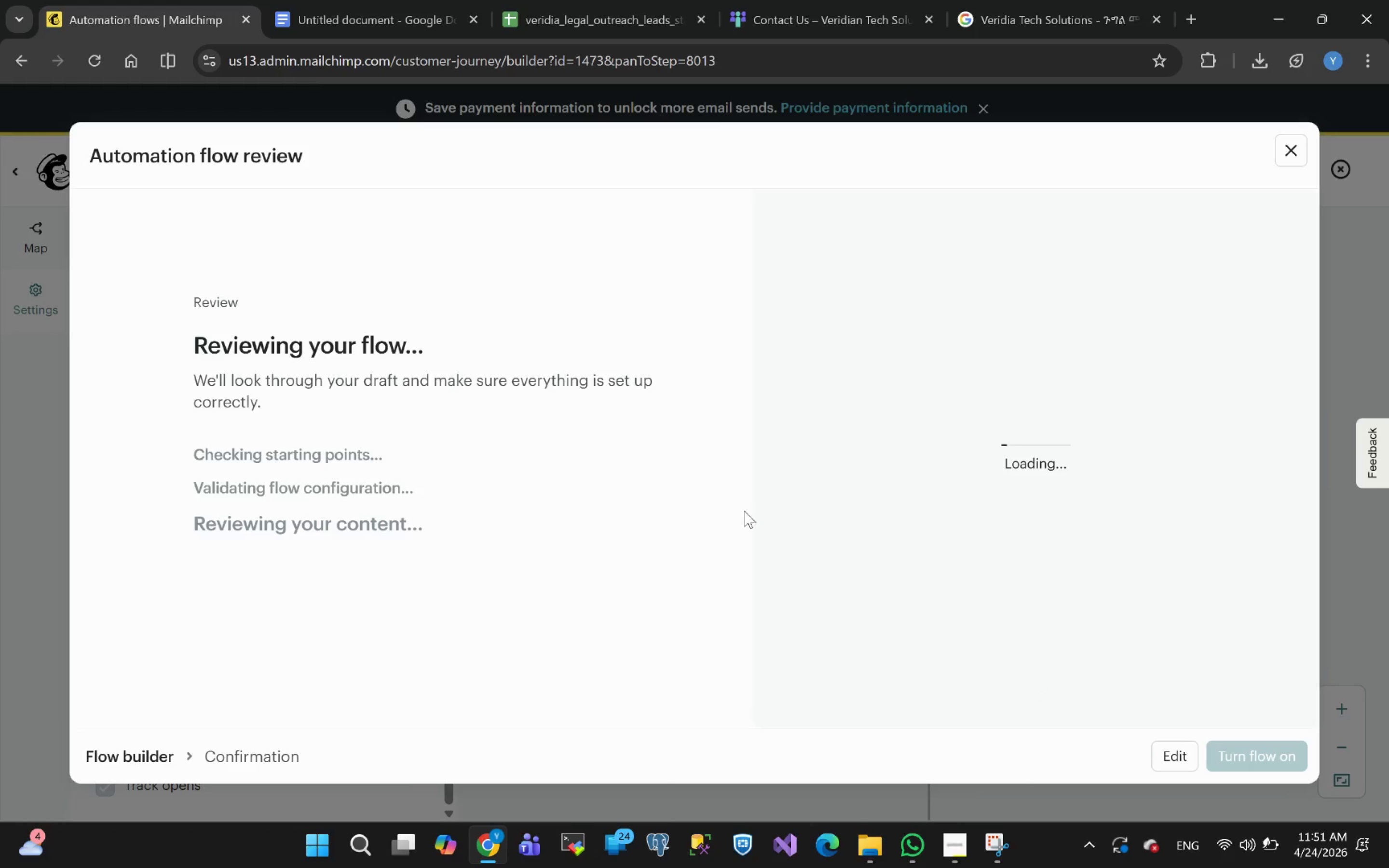 
left_click([952, 849])